 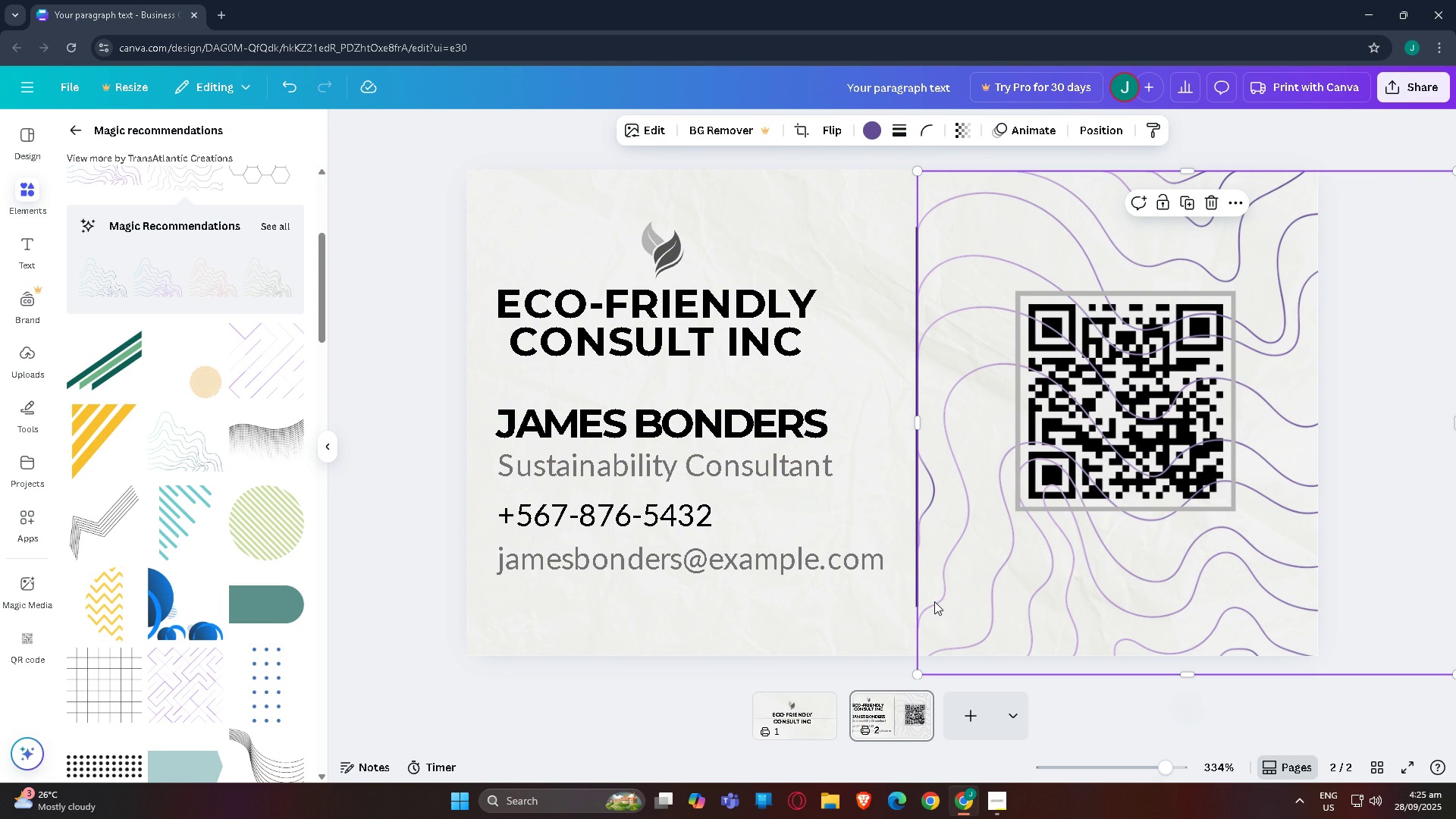 
key(Control+BracketLeft)
 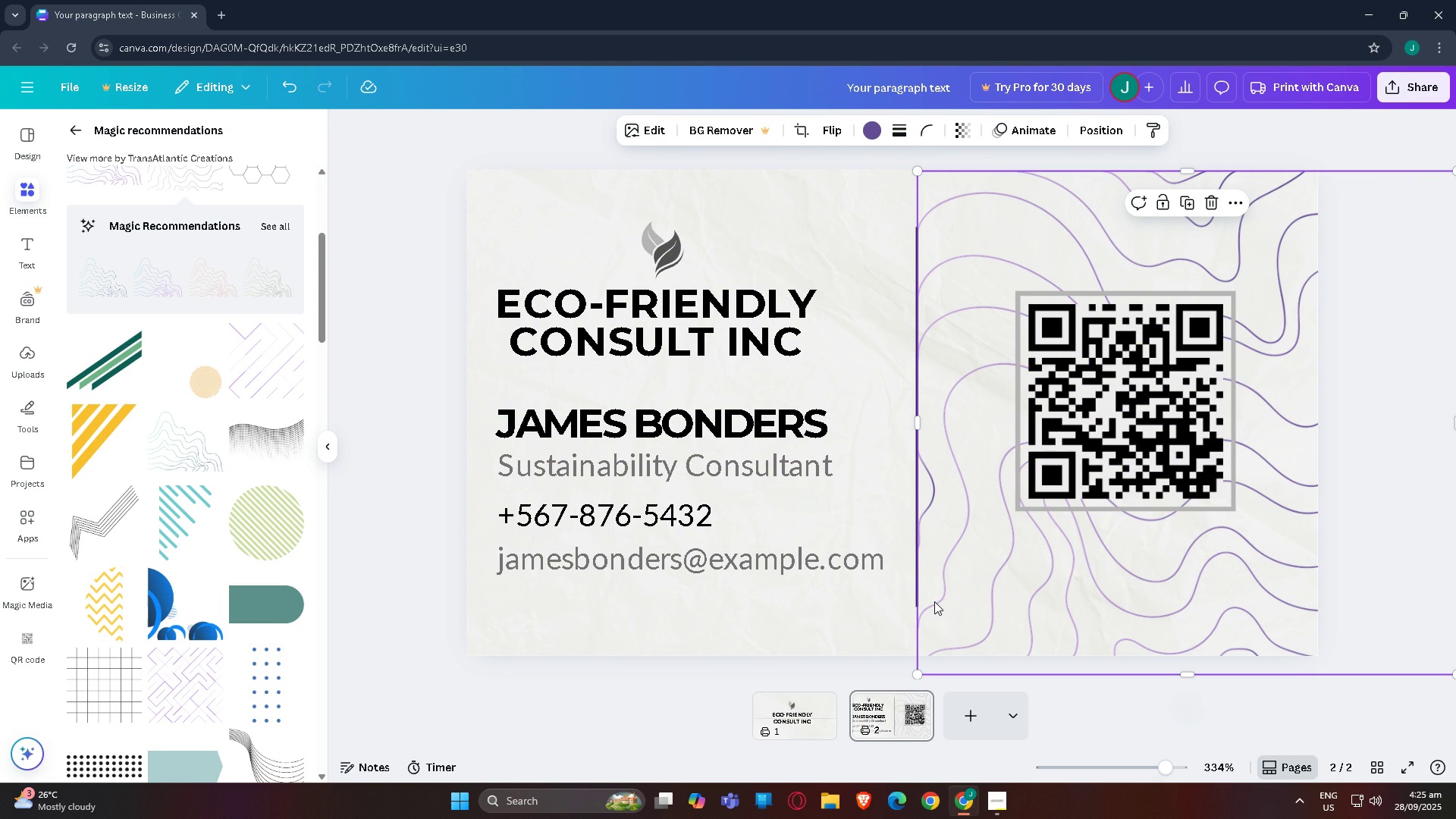 
key(Control+BracketLeft)
 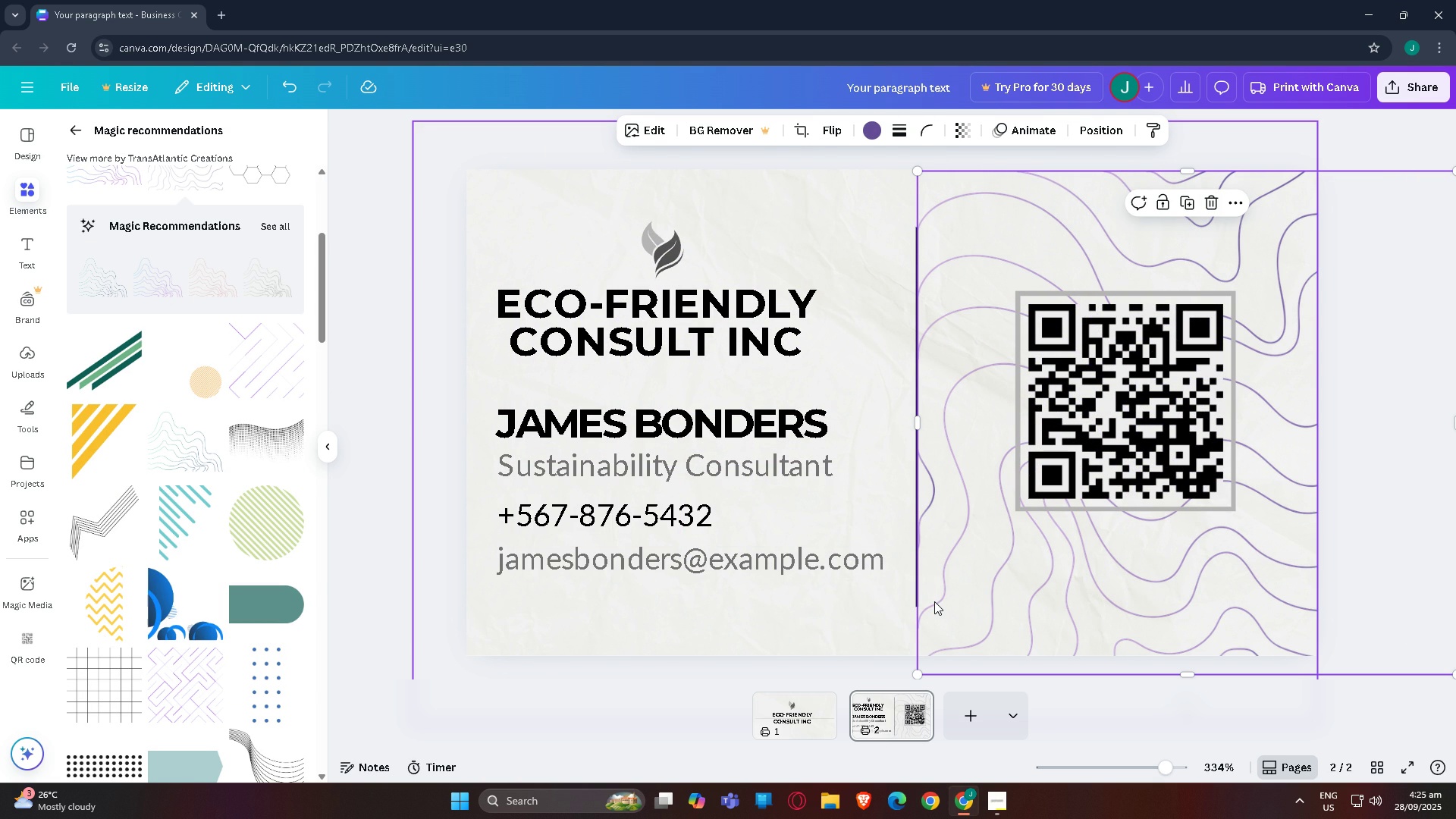 
key(Control+BracketLeft)
 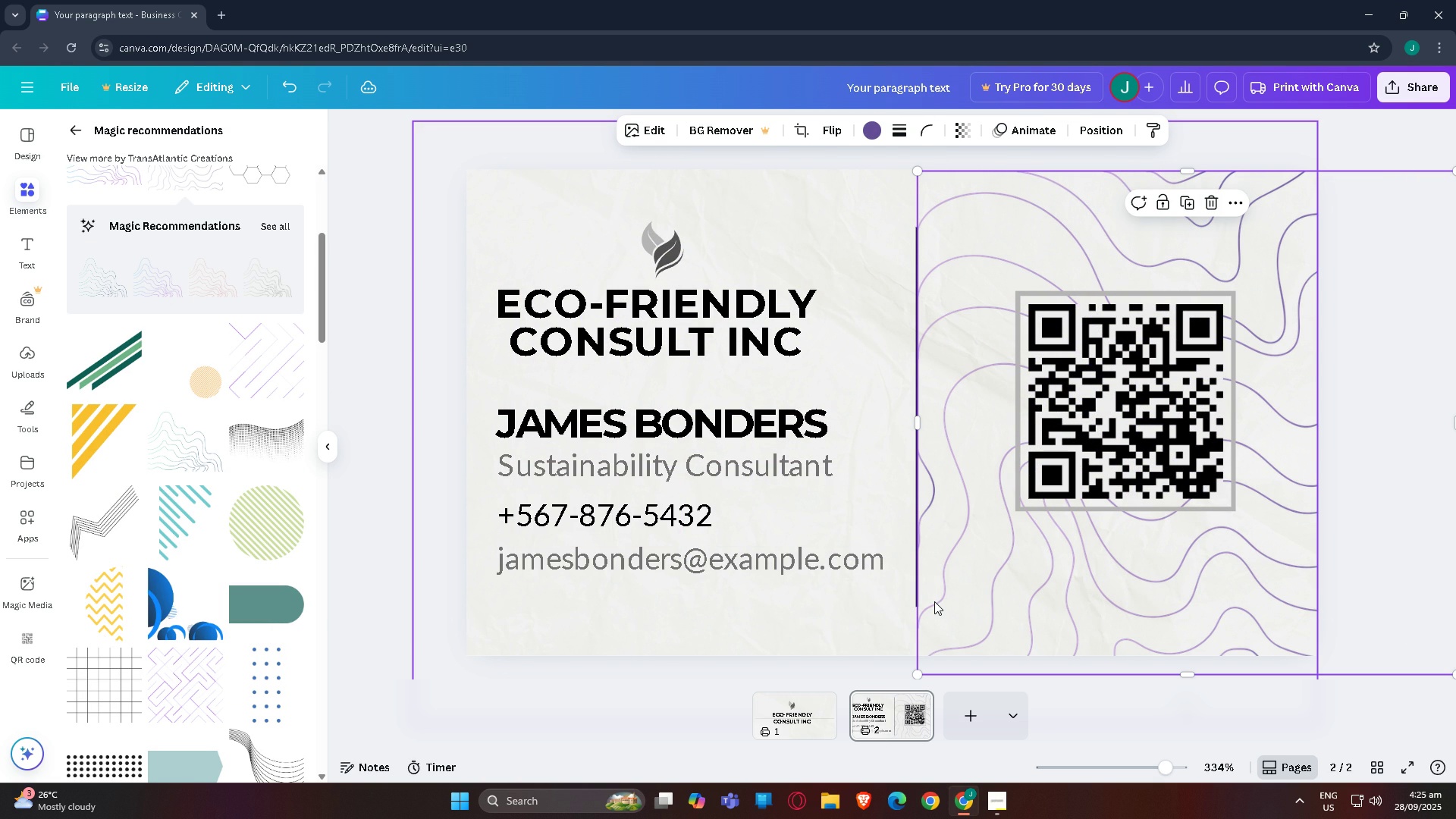 
key(Control+BracketLeft)
 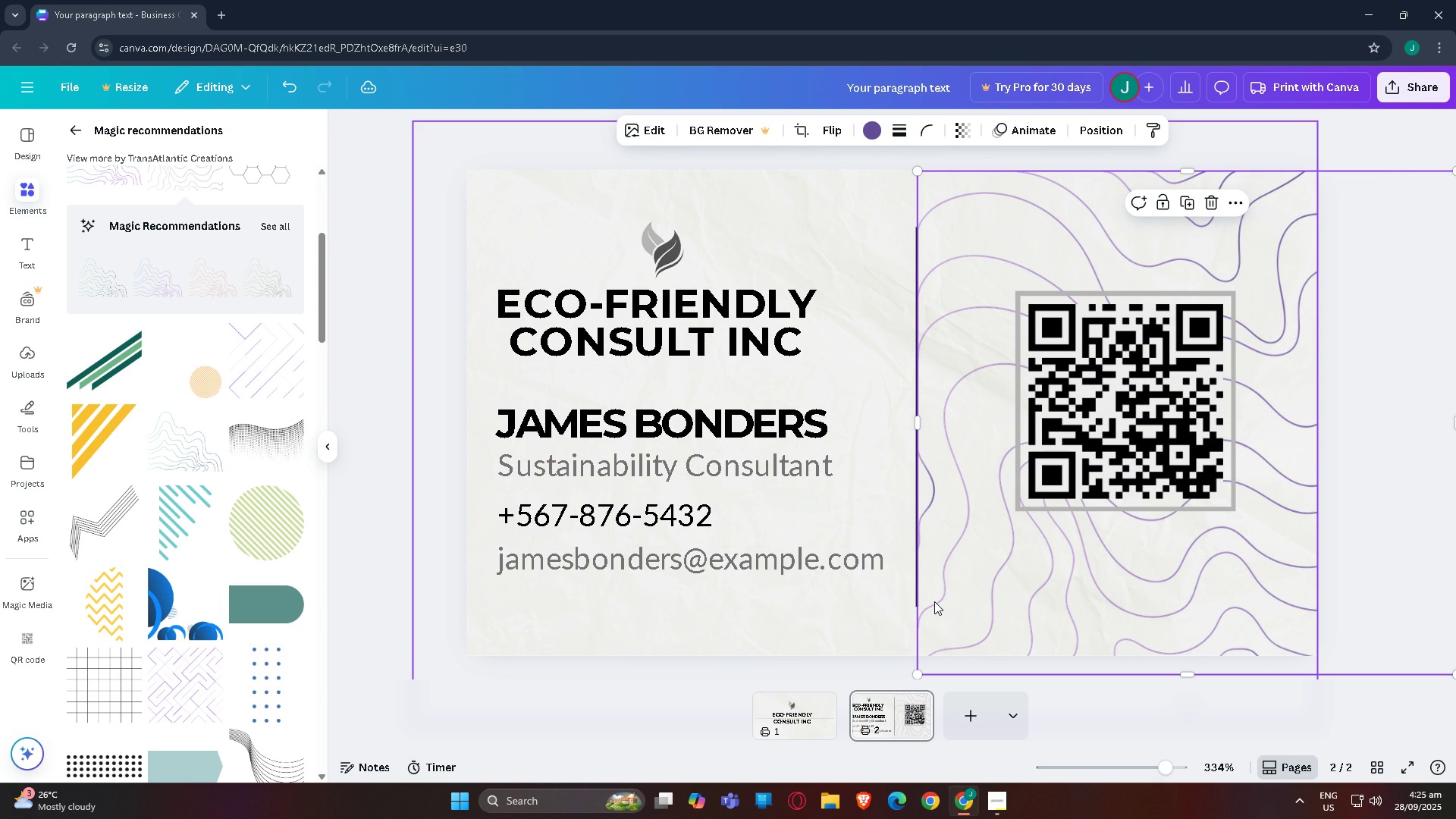 
key(Control+BracketLeft)
 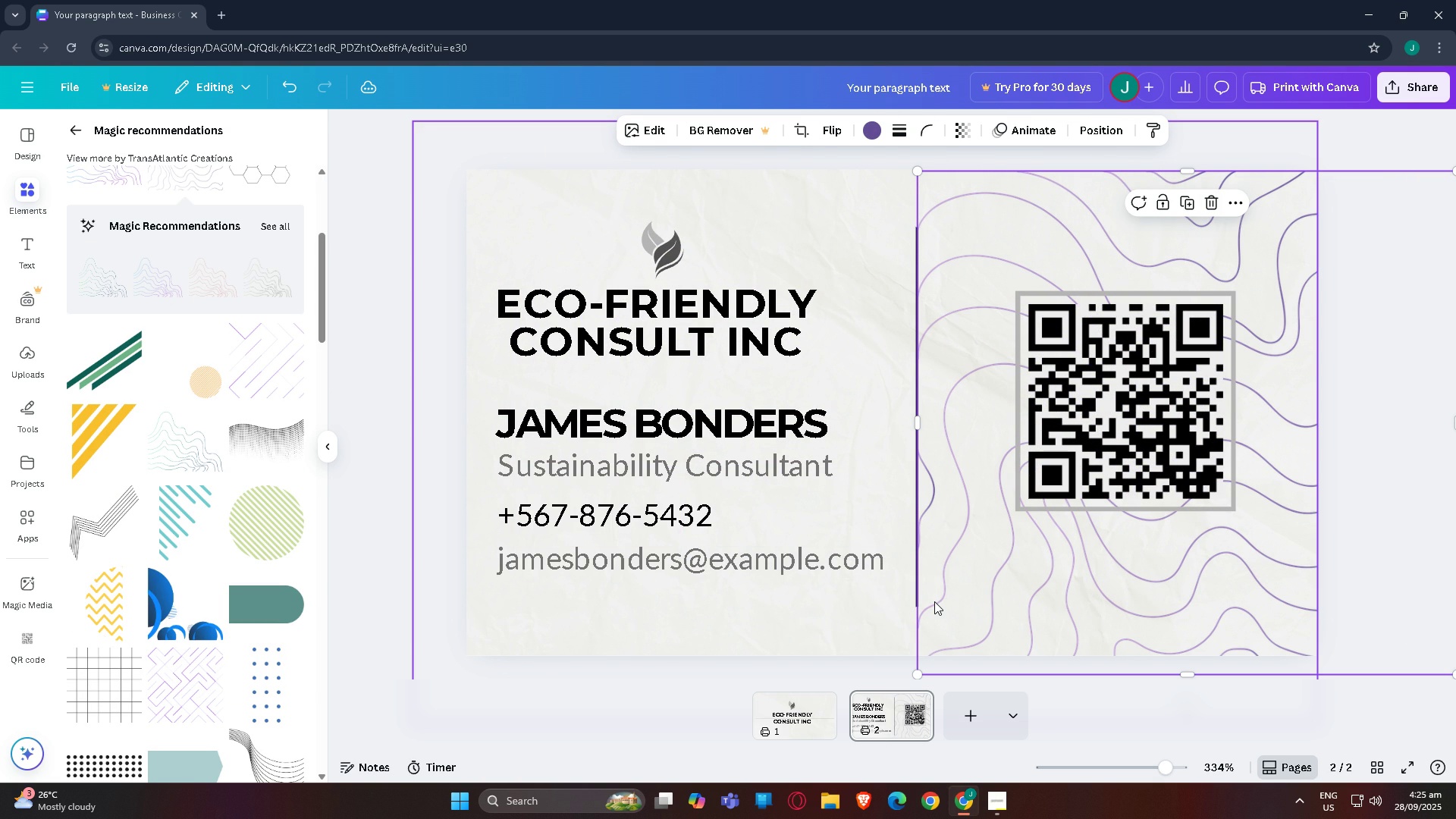 
key(Control+BracketLeft)
 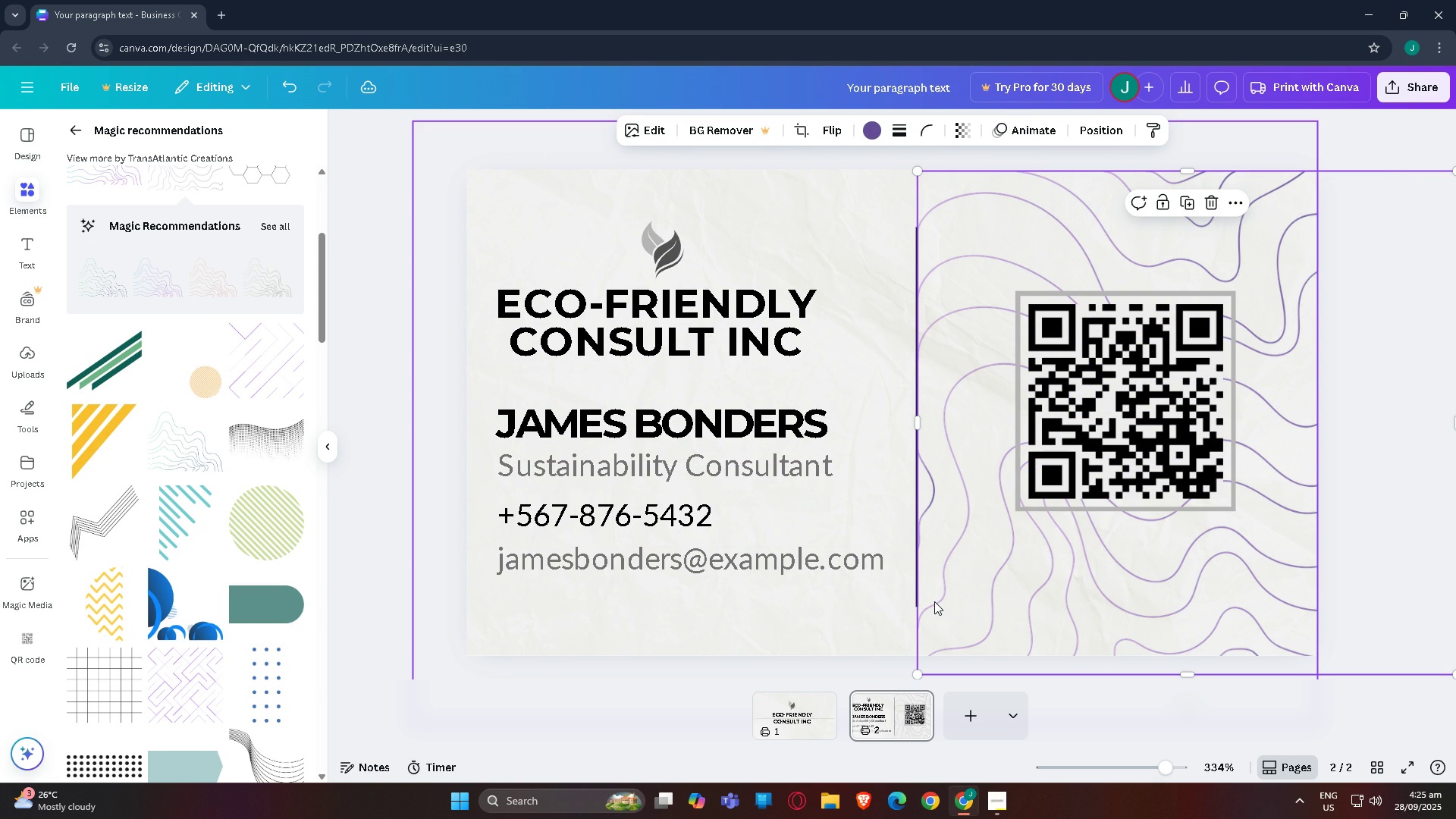 
key(Control+BracketLeft)
 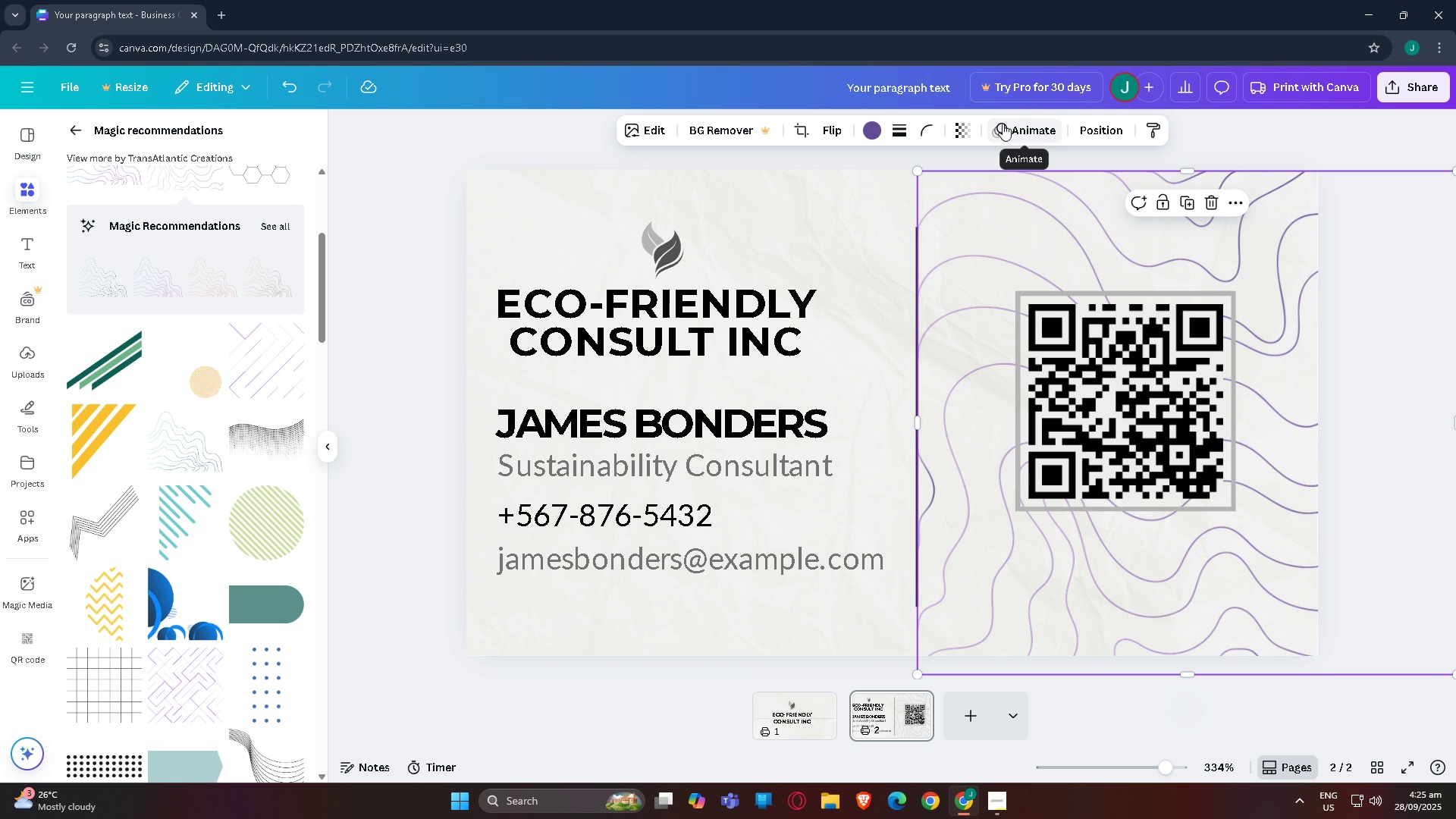 
left_click([956, 124])